 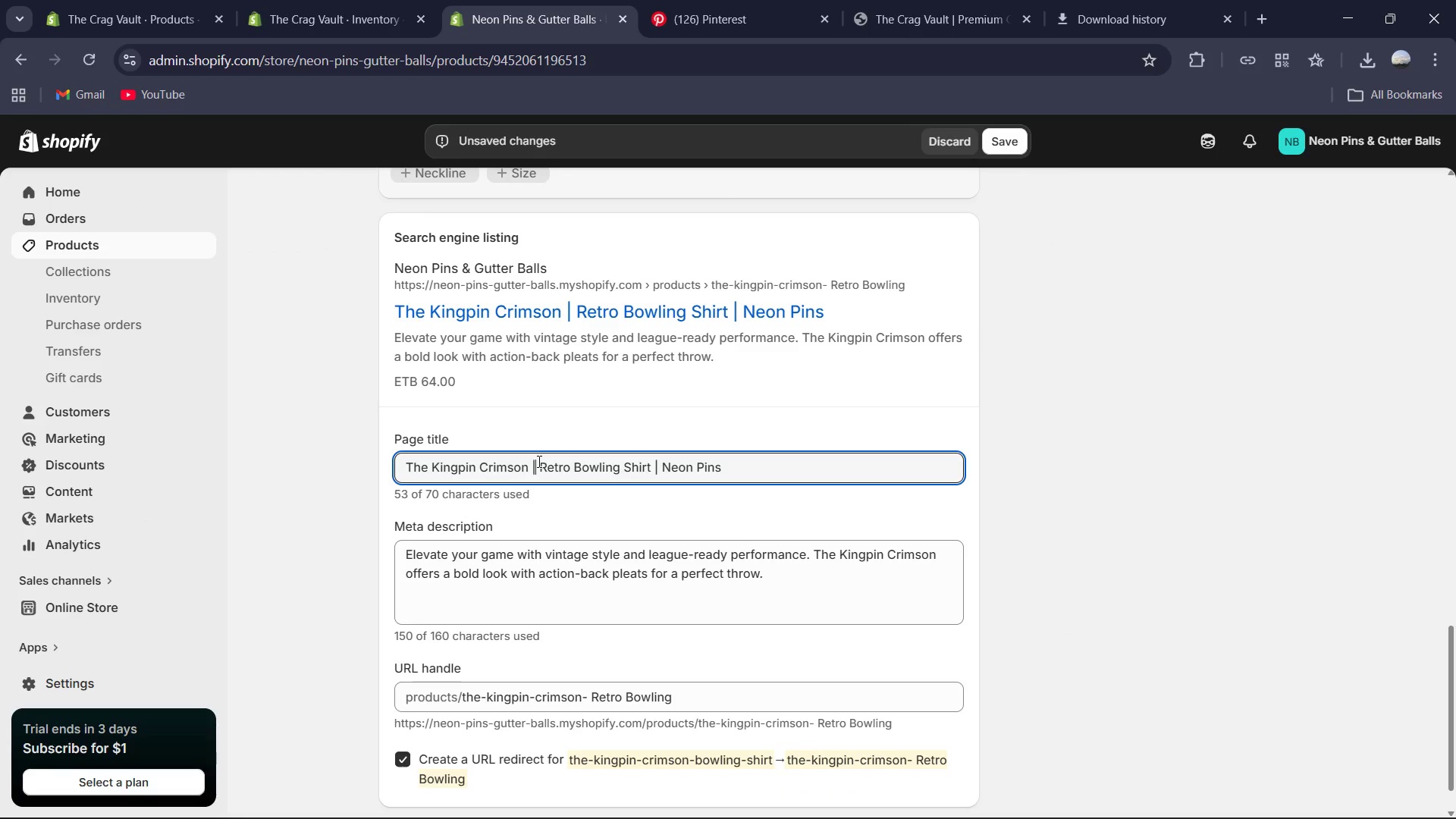 
key(ArrowRight)
 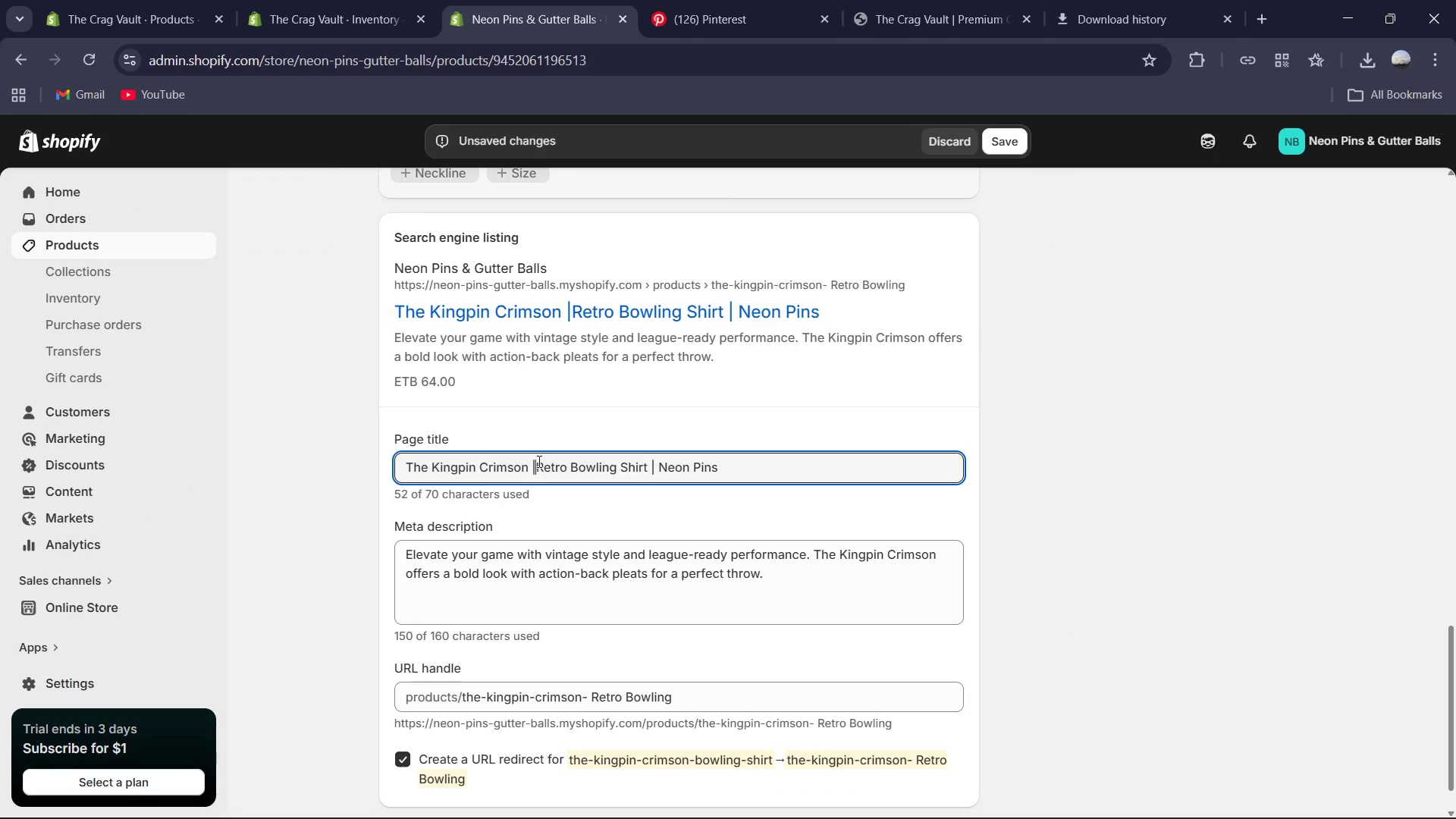 
key(Backspace)
 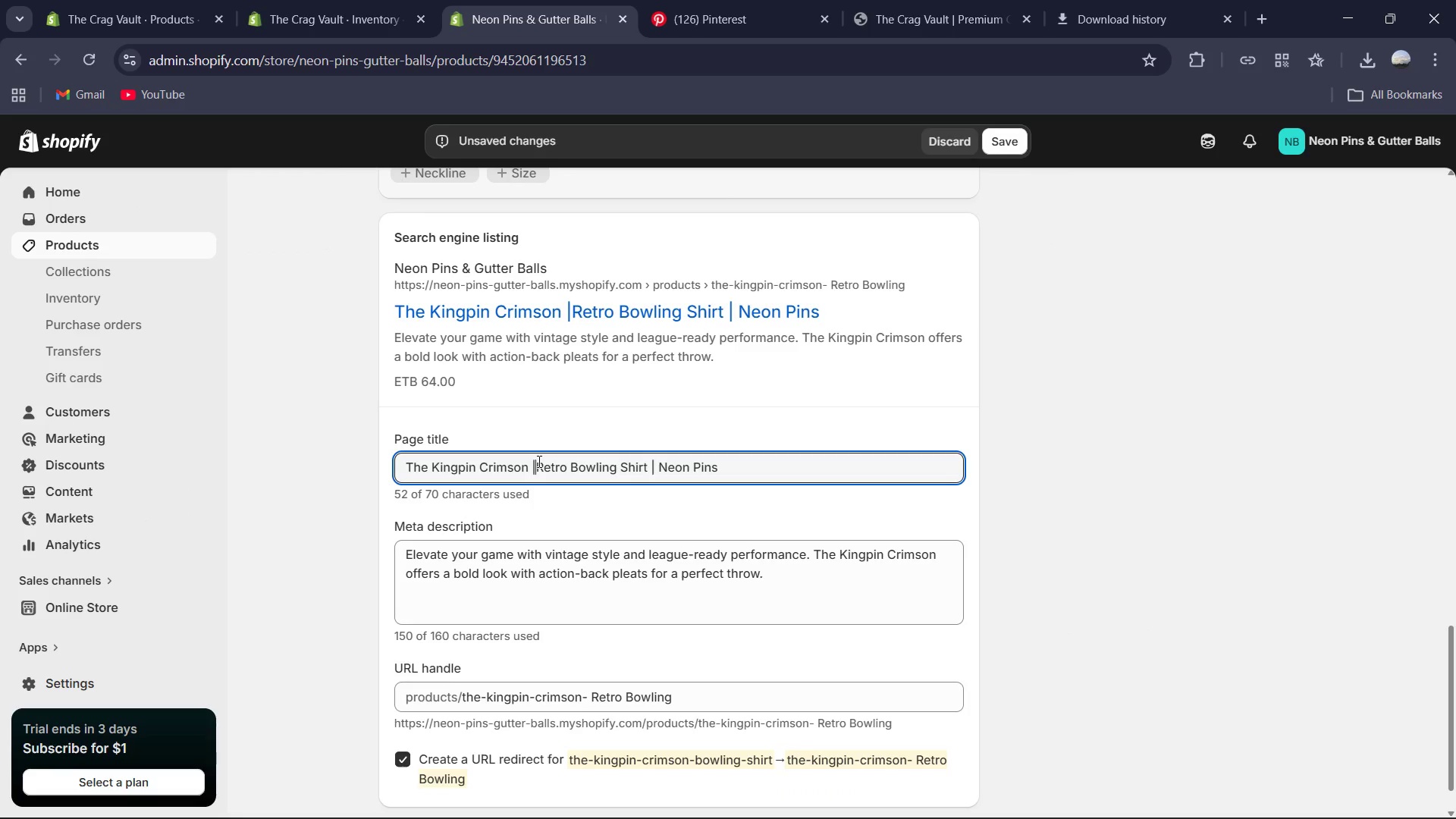 
key(Backspace)
 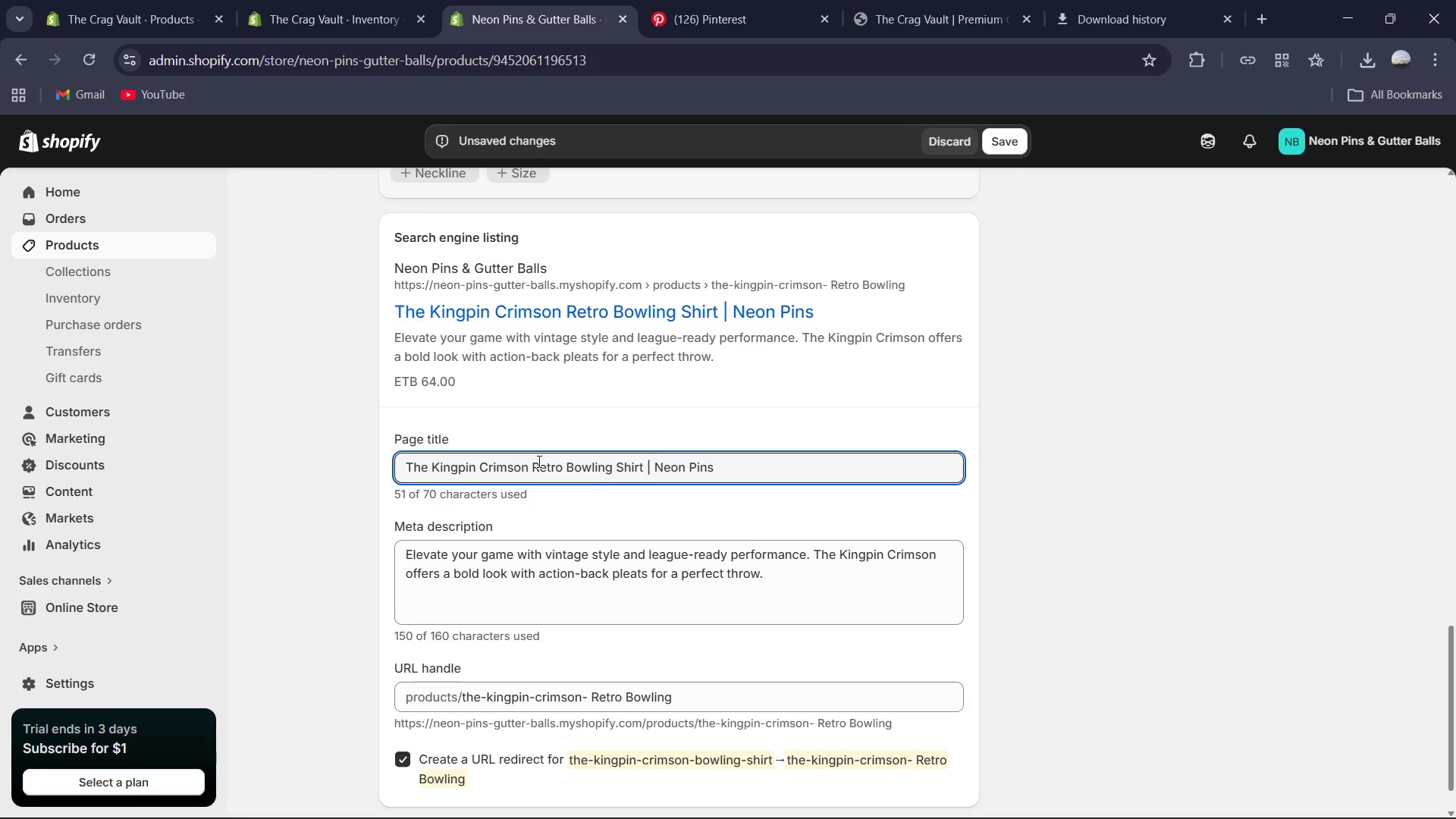 
key(Backspace)
 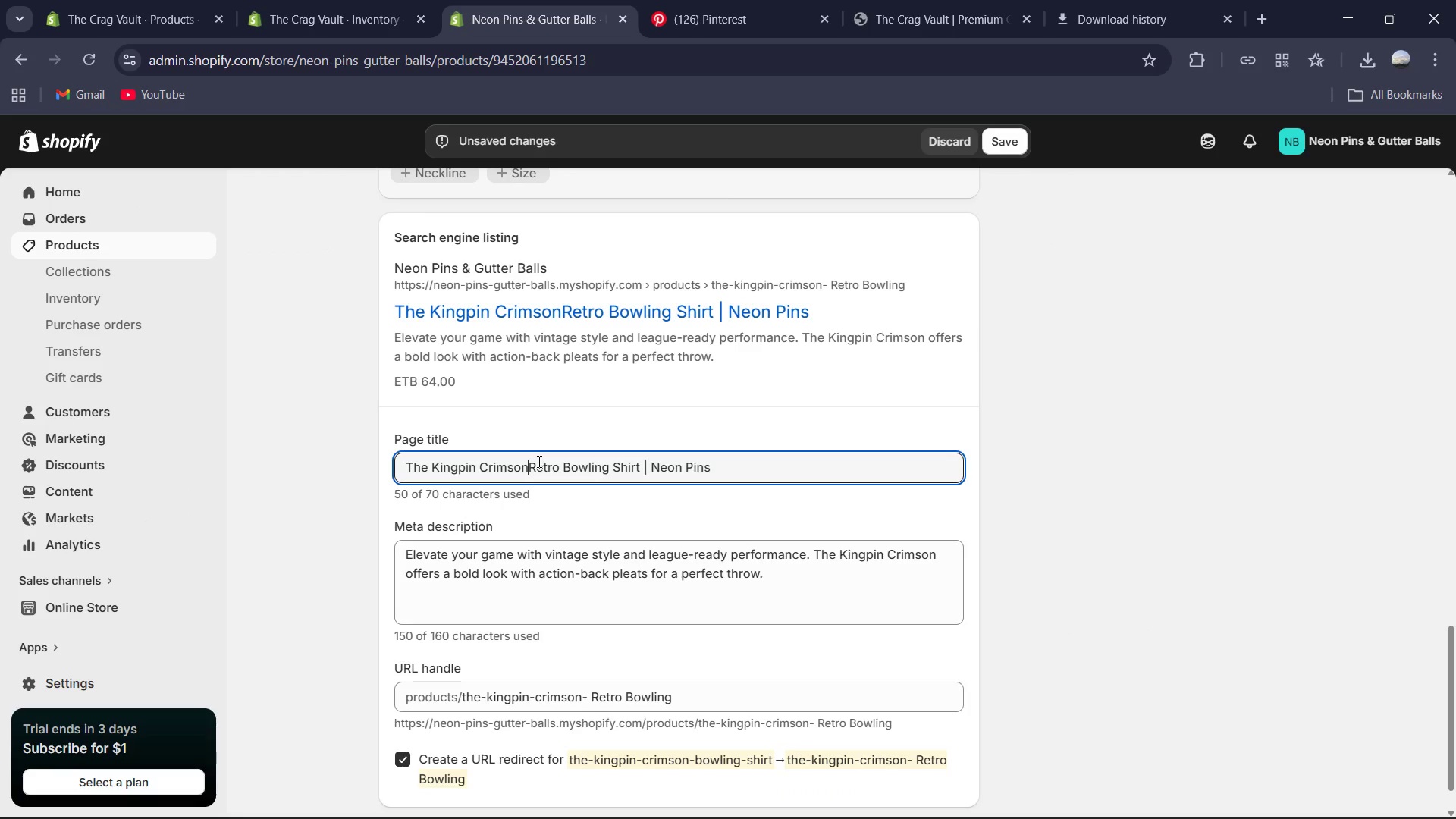 
key(Minus)
 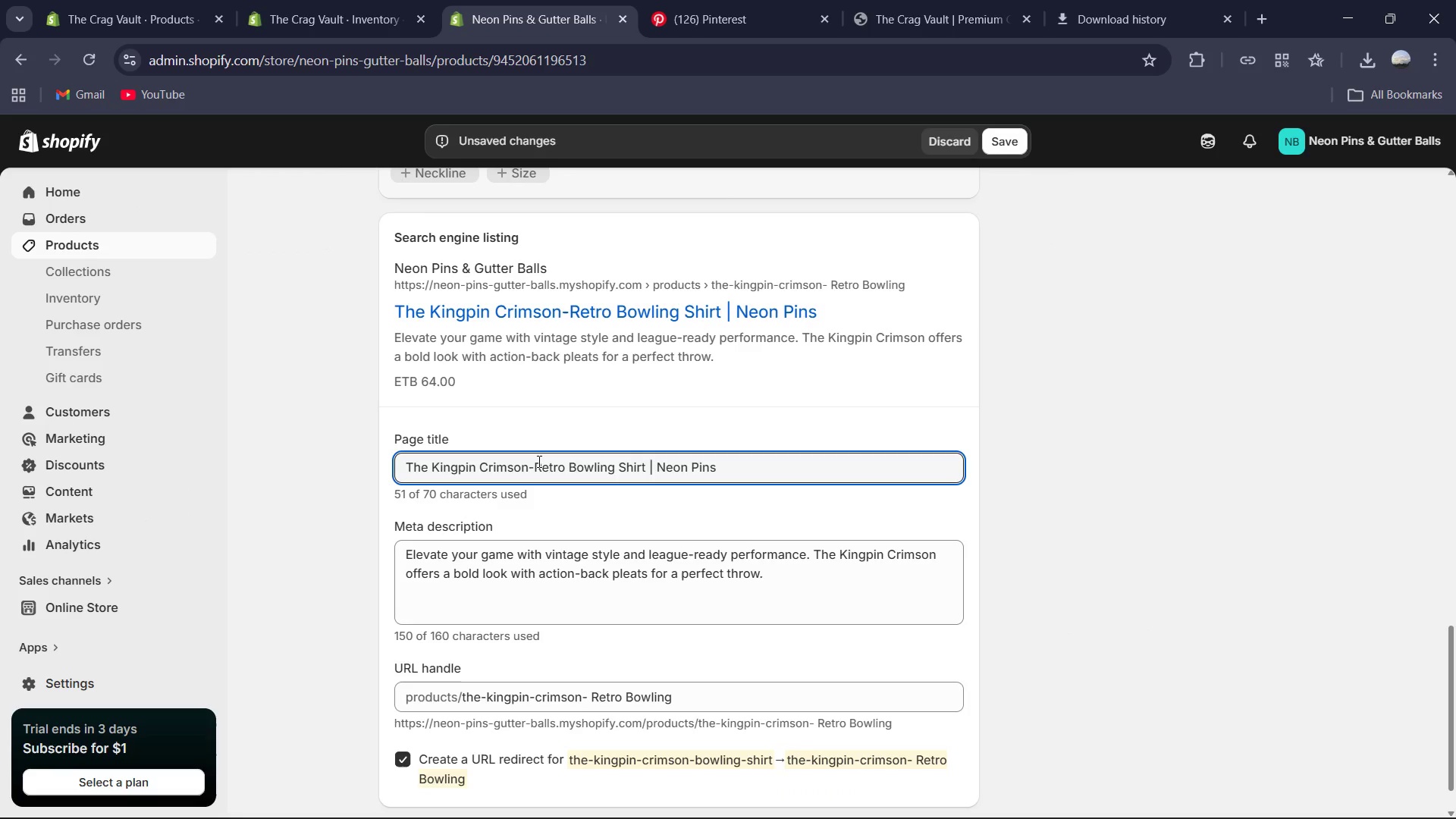 
key(ArrowLeft)
 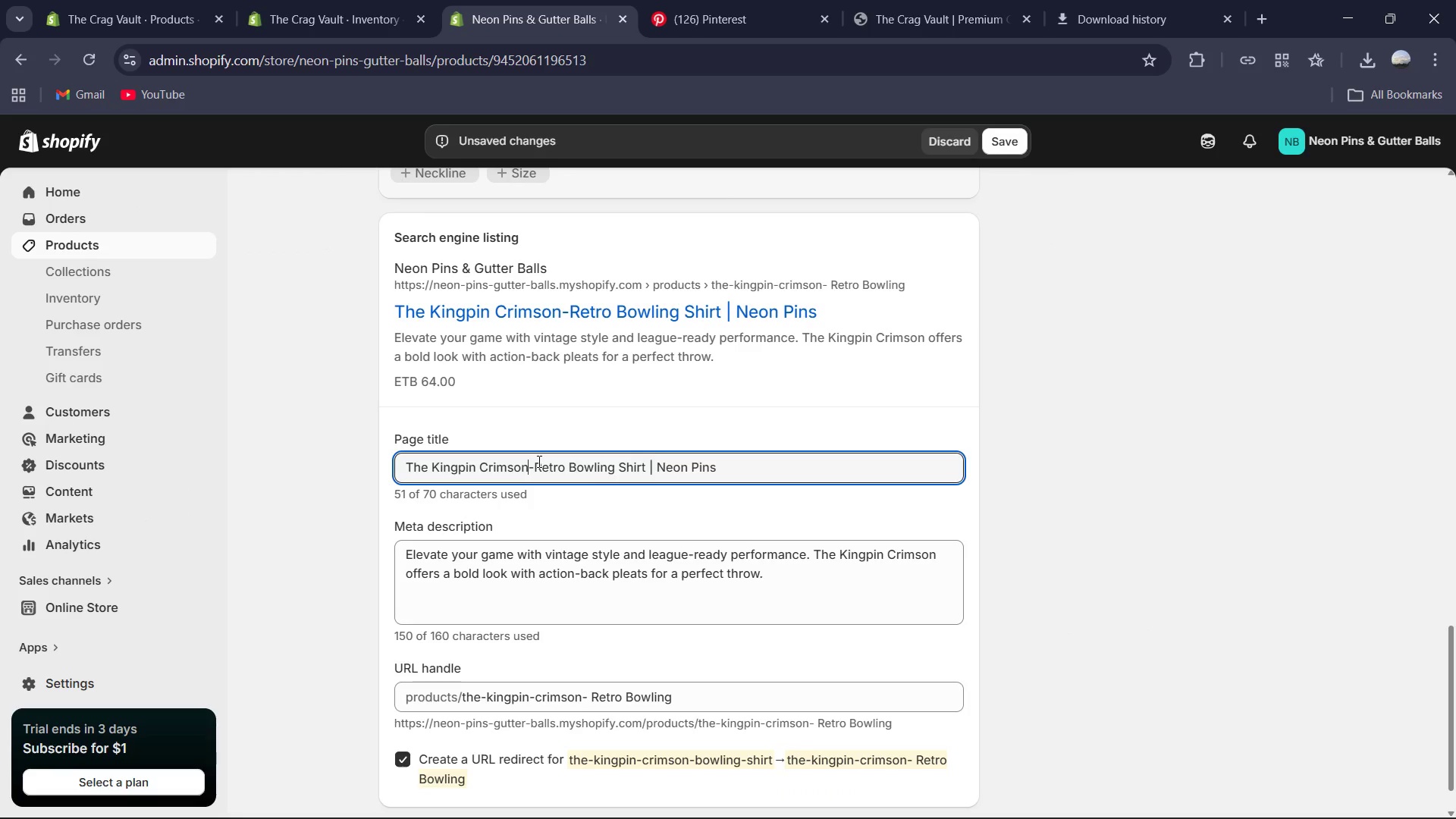 
key(Space)
 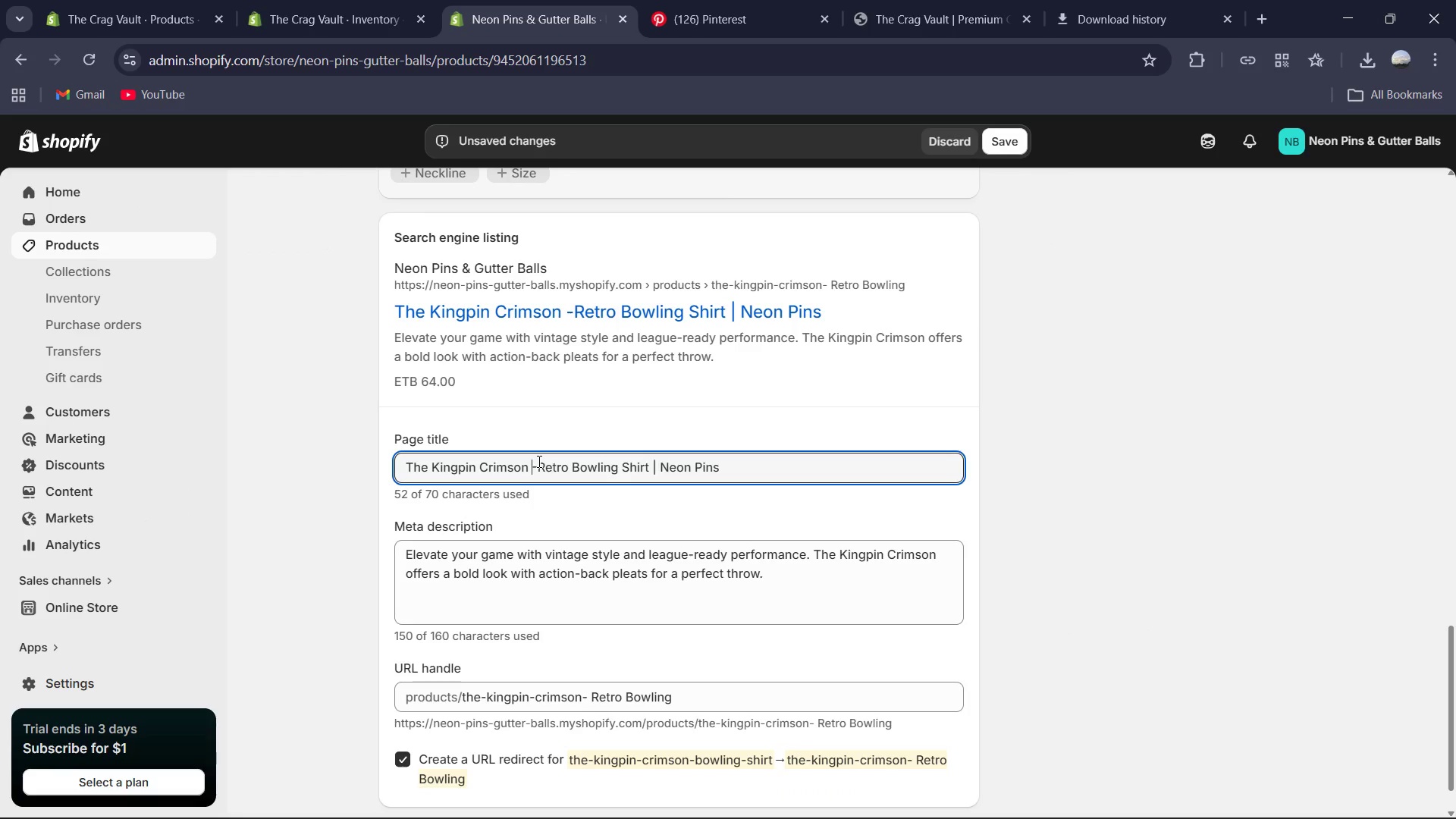 
key(ArrowRight)
 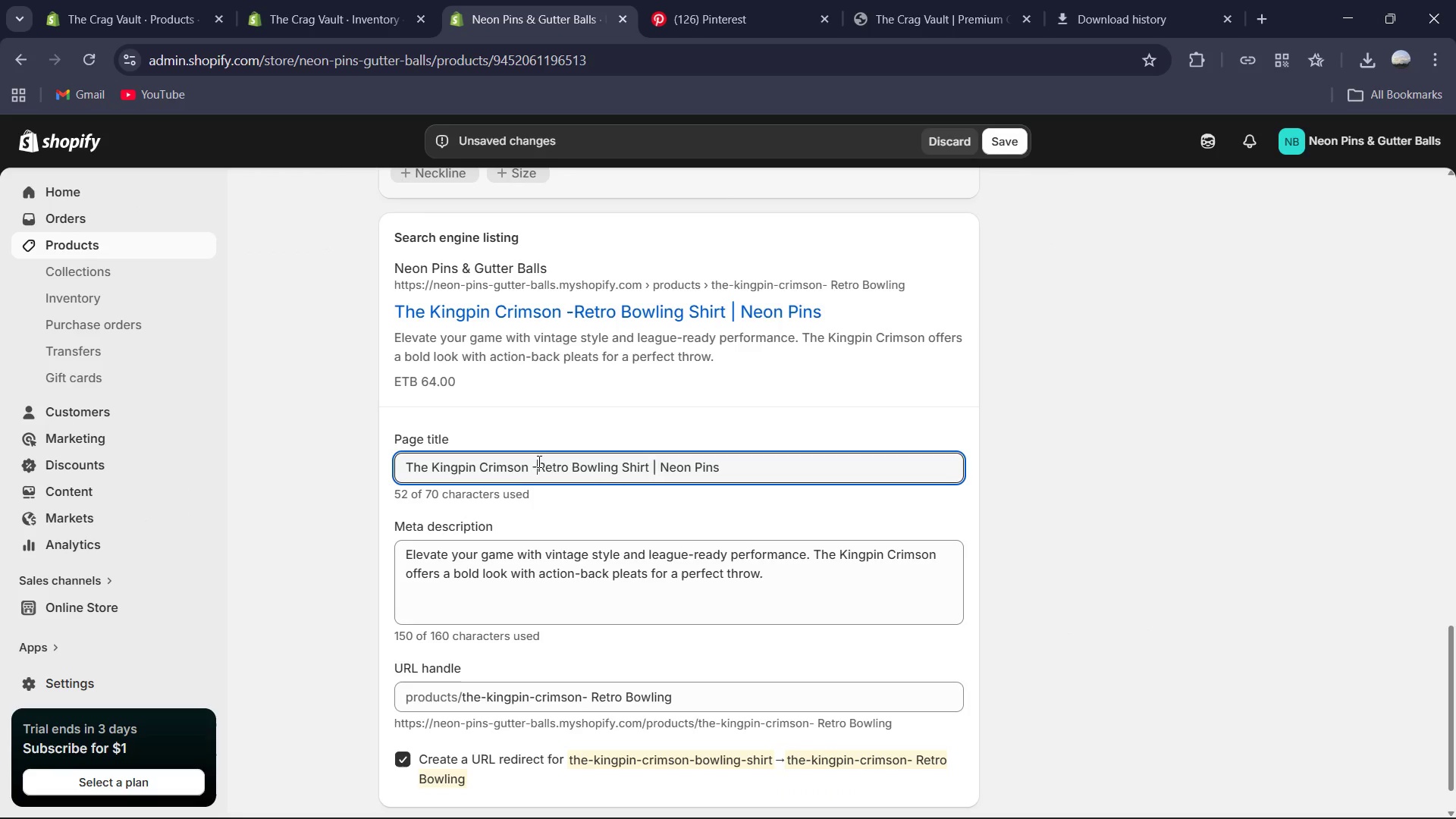 
key(Space)
 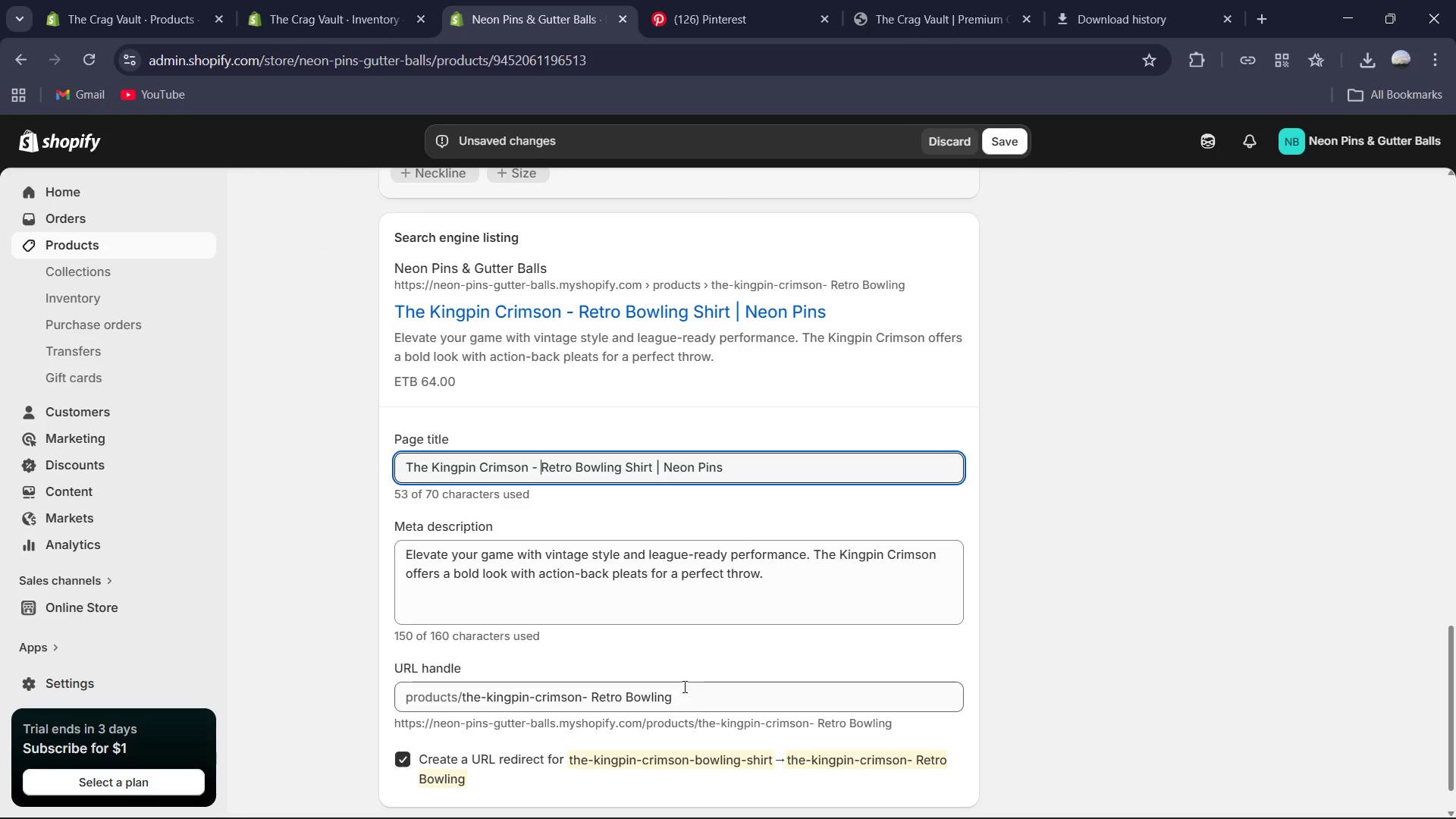 
left_click([685, 698])
 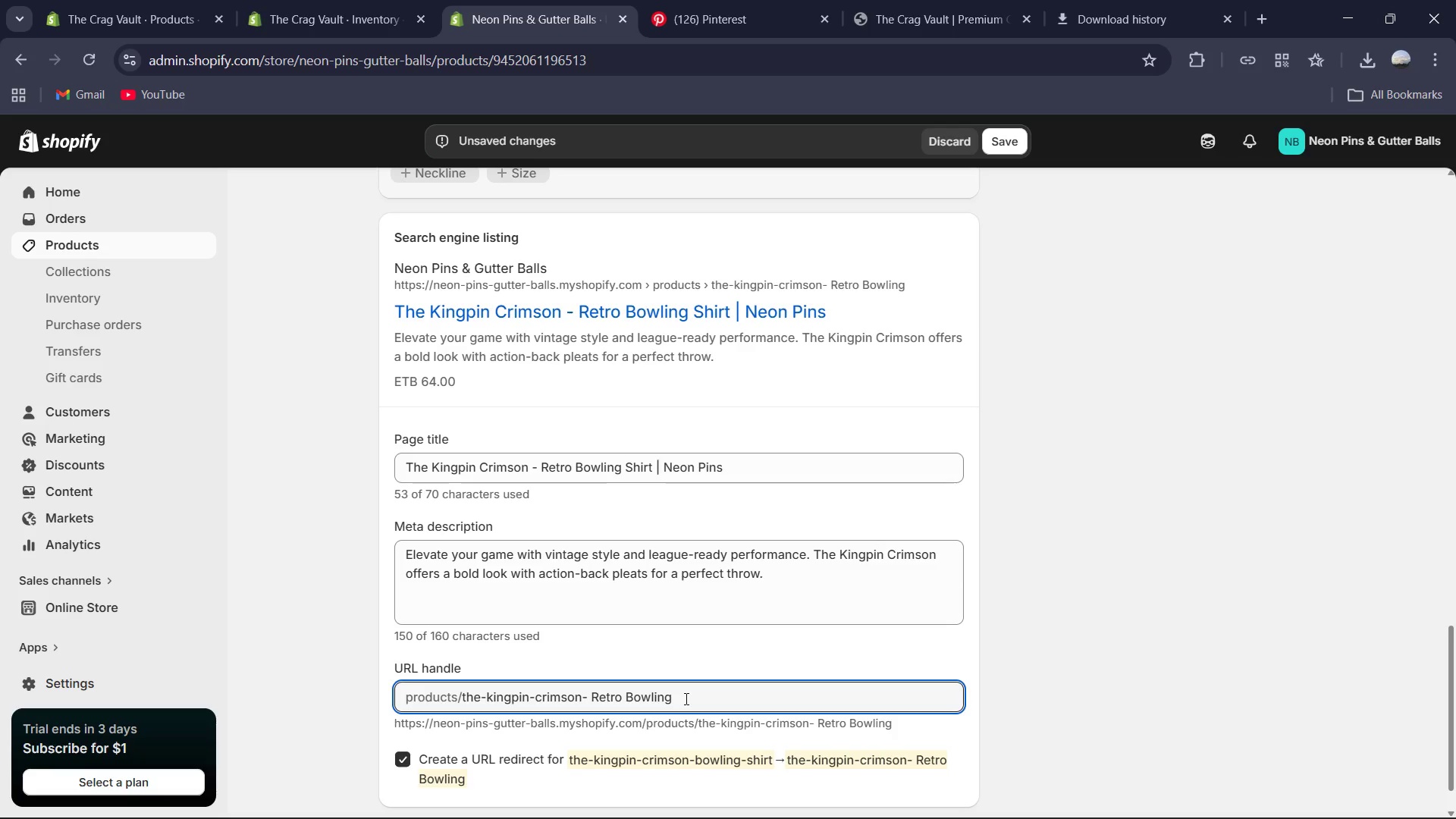 
key(Backspace)
key(Backspace)
key(Backspace)
key(Backspace)
key(Backspace)
key(Backspace)
key(Backspace)
key(Backspace)
key(Backspace)
key(Backspace)
key(Backspace)
key(Backspace)
key(Backspace)
key(Backspace)
type(bowling-shirt )
 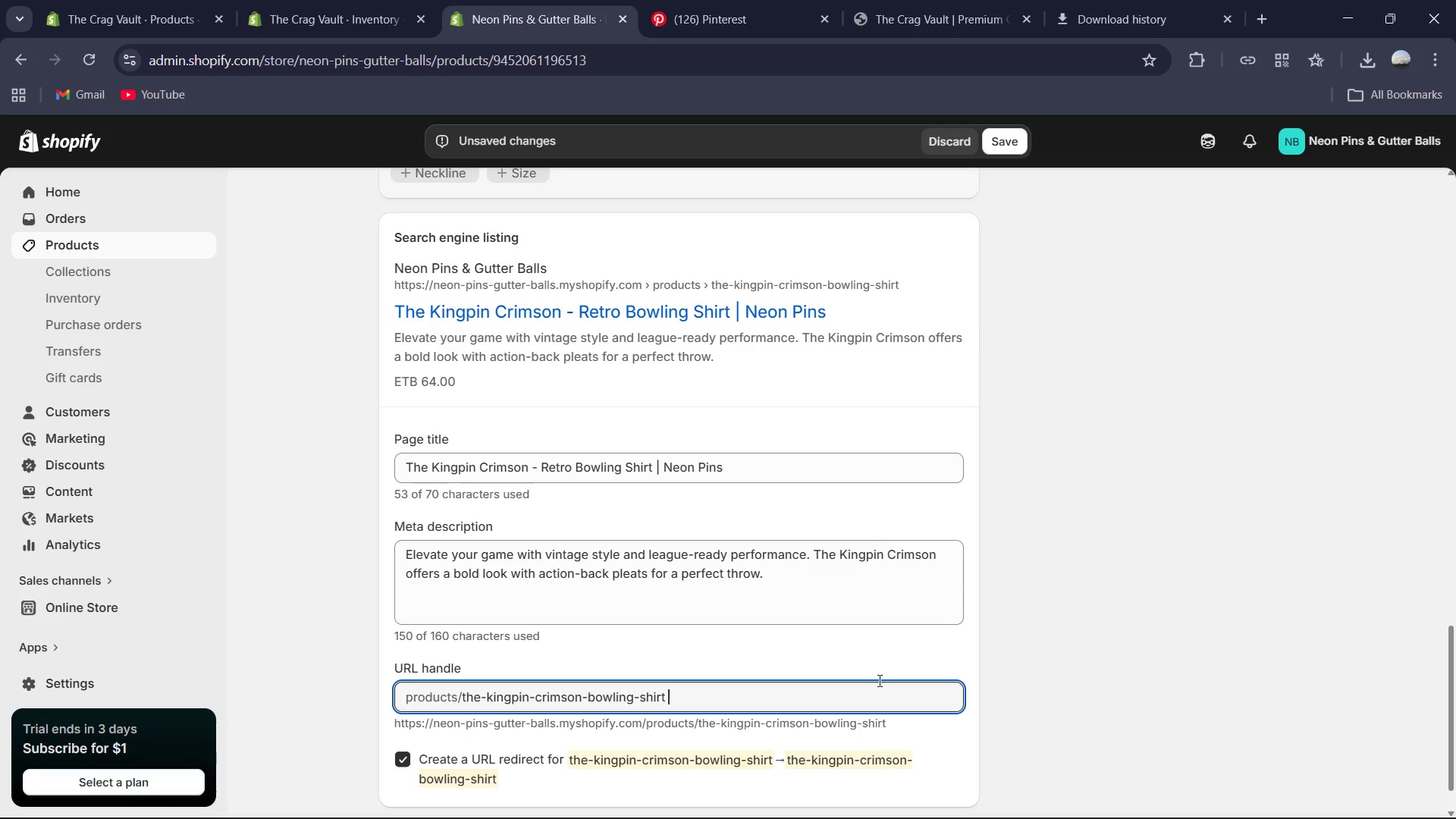 
scroll: coordinate [926, 400], scroll_direction: up, amount: 6.0
 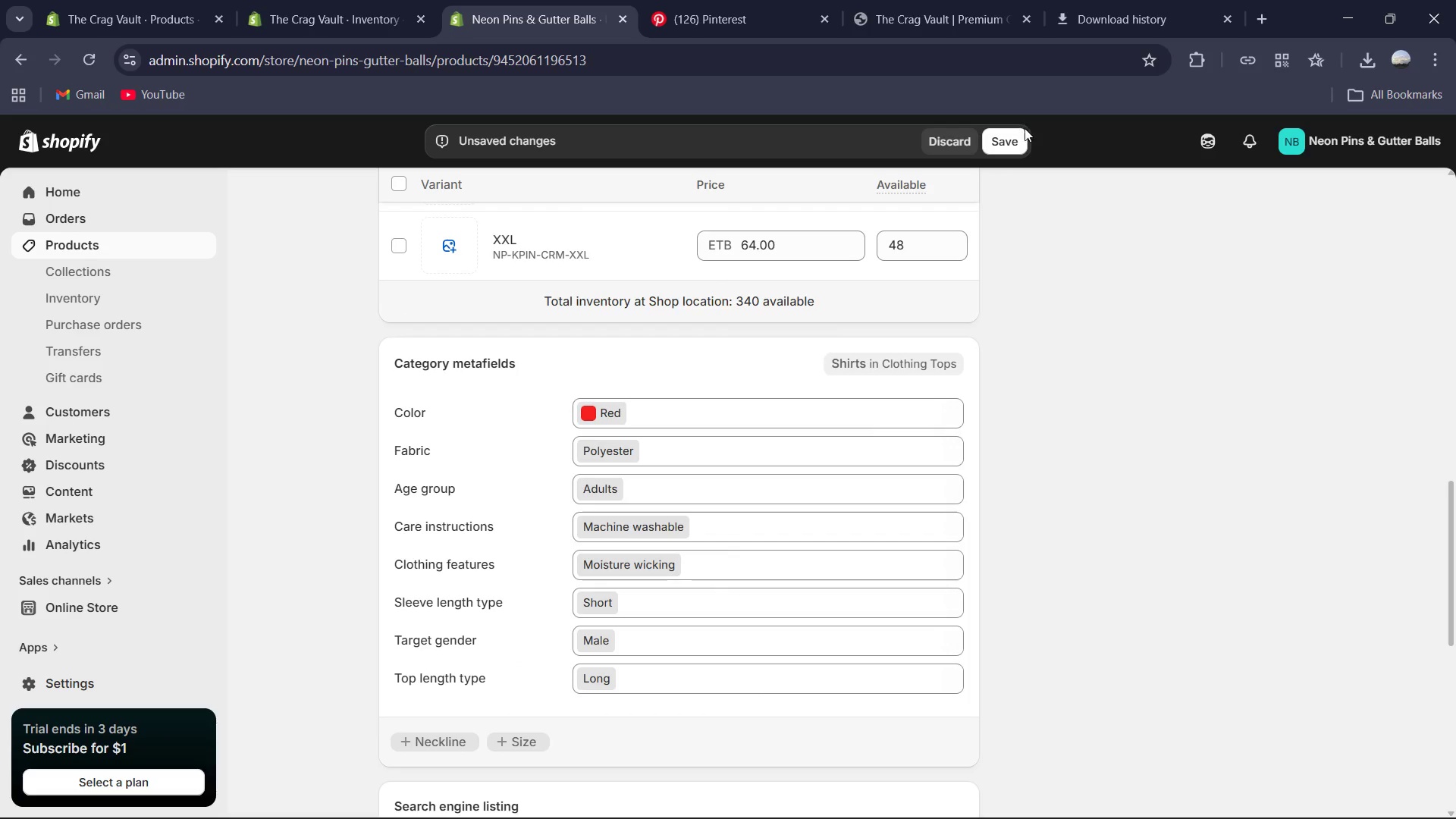 
left_click([1025, 131])
 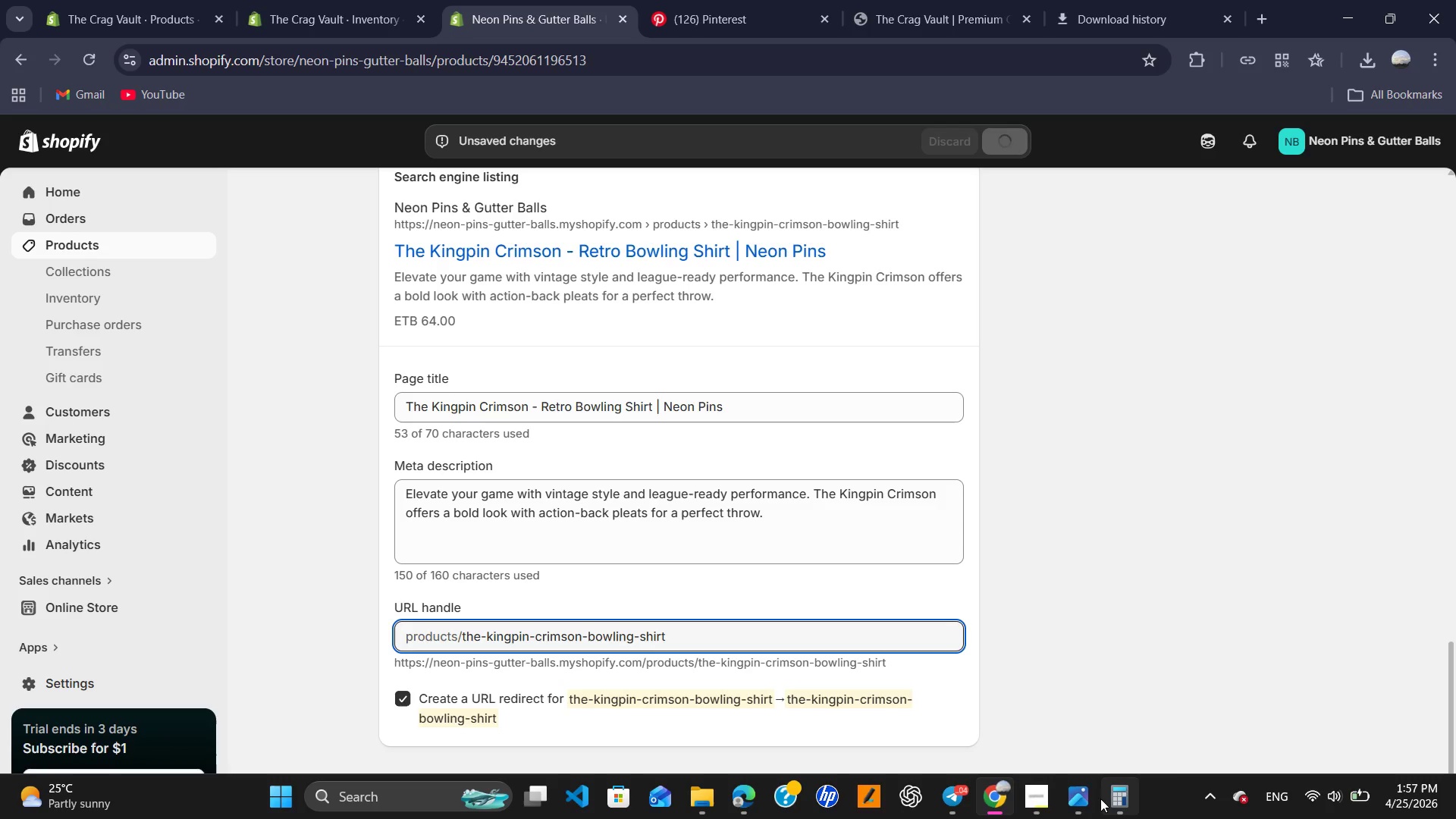 
left_click([1040, 801])